 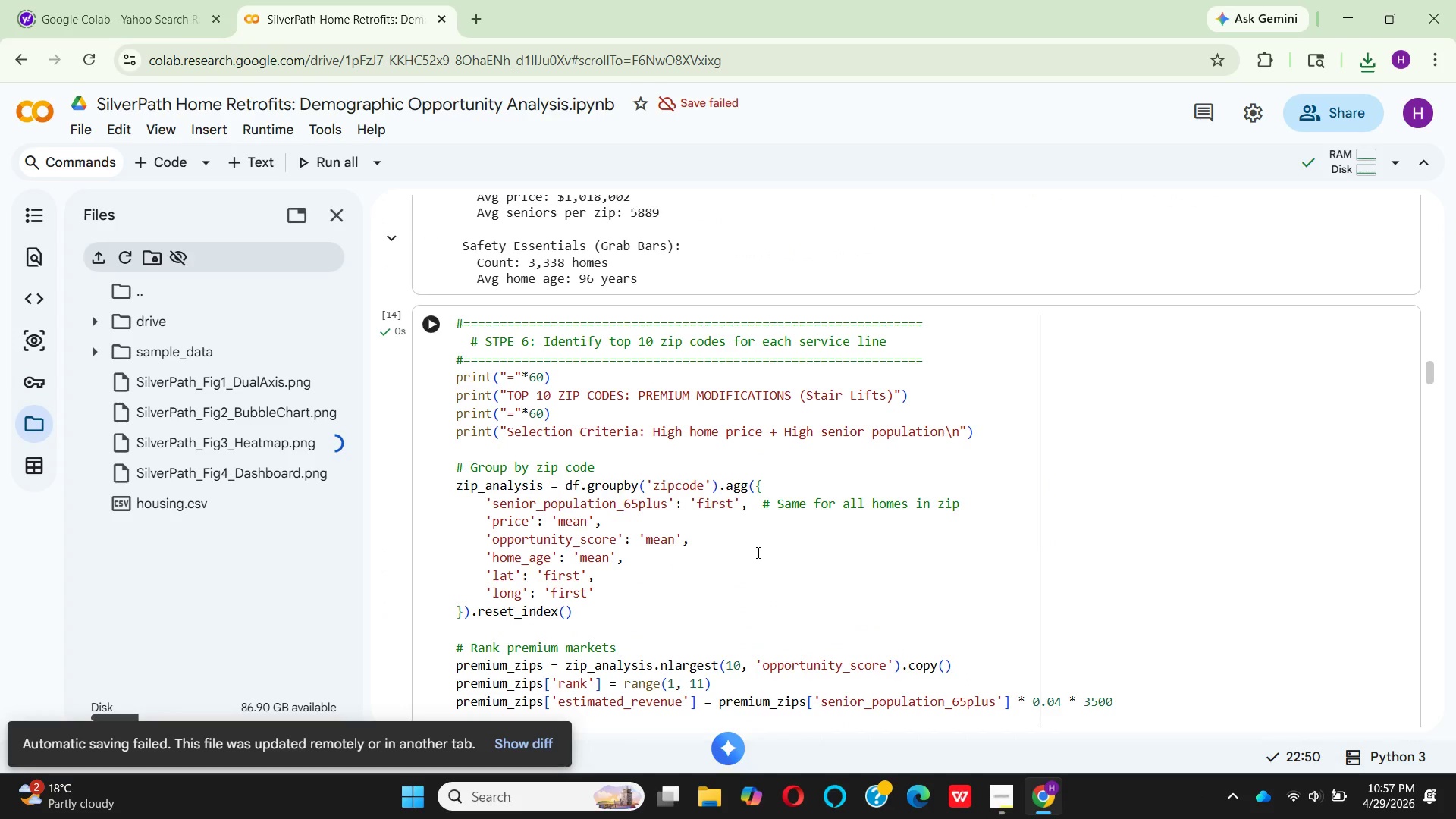 
scroll: coordinate [757, 552], scroll_direction: down, amount: 6.0
 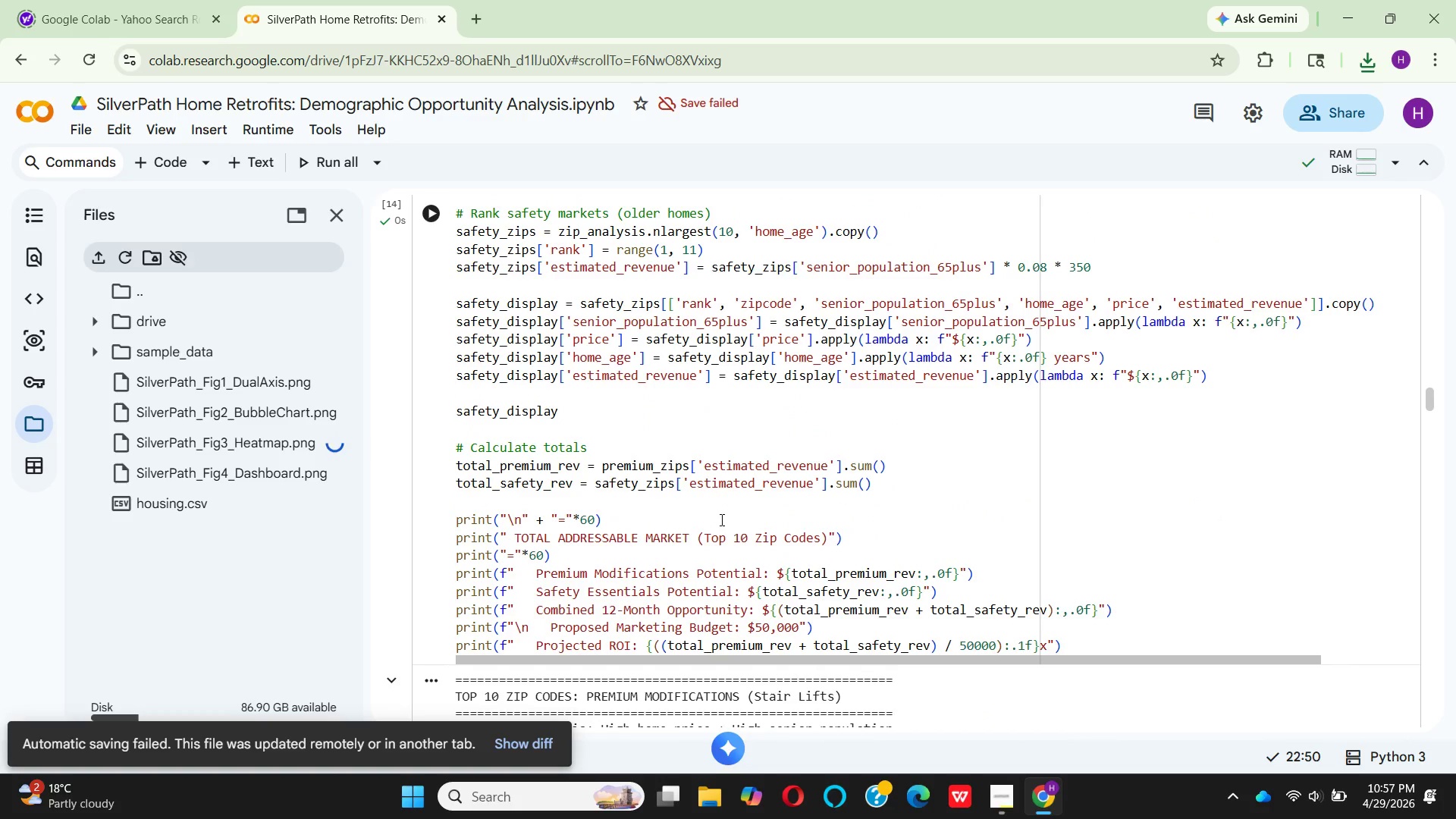 
scroll: coordinate [723, 527], scroll_direction: up, amount: 3.0
 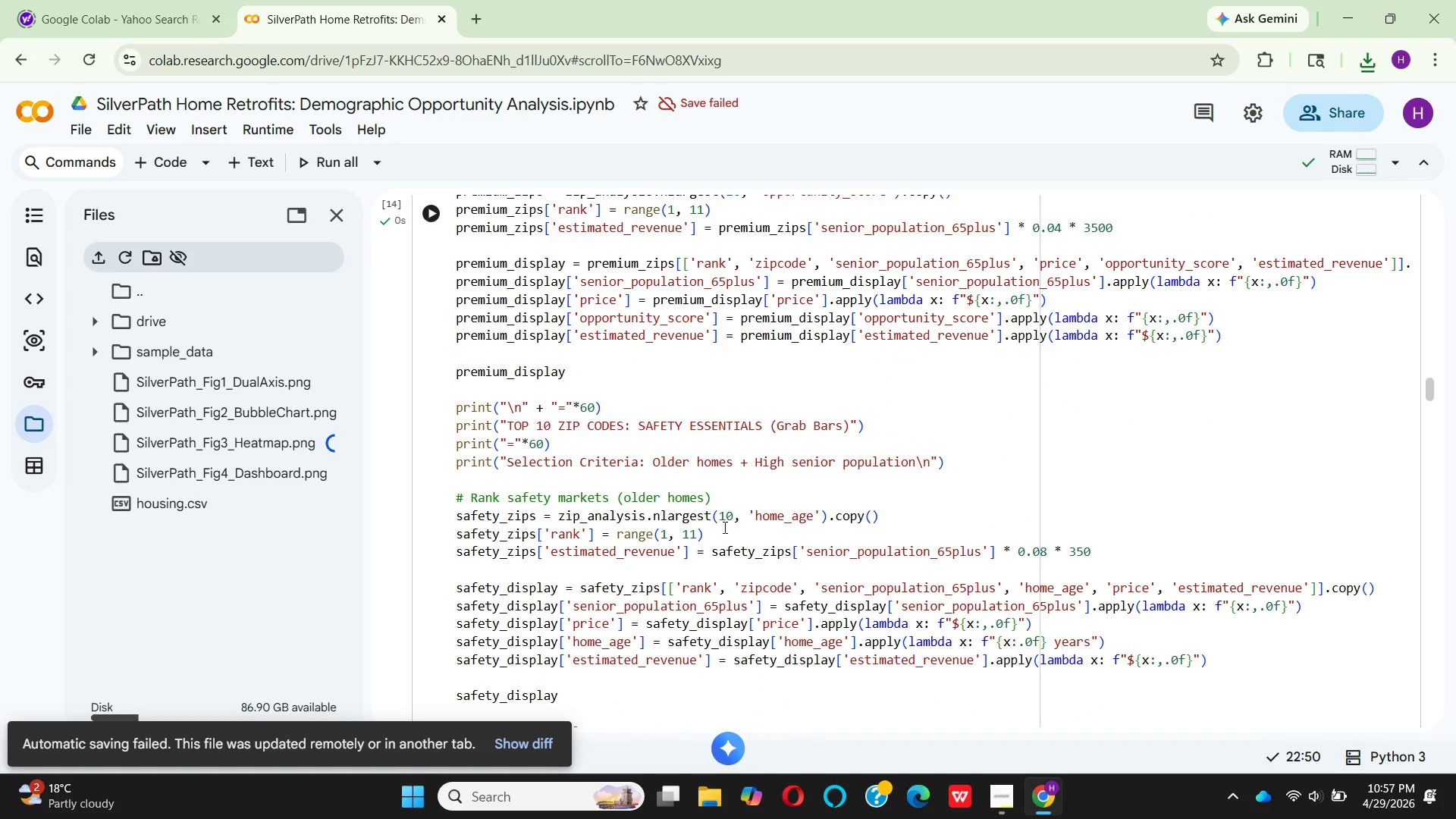 
scroll: coordinate [722, 528], scroll_direction: down, amount: 2.0
 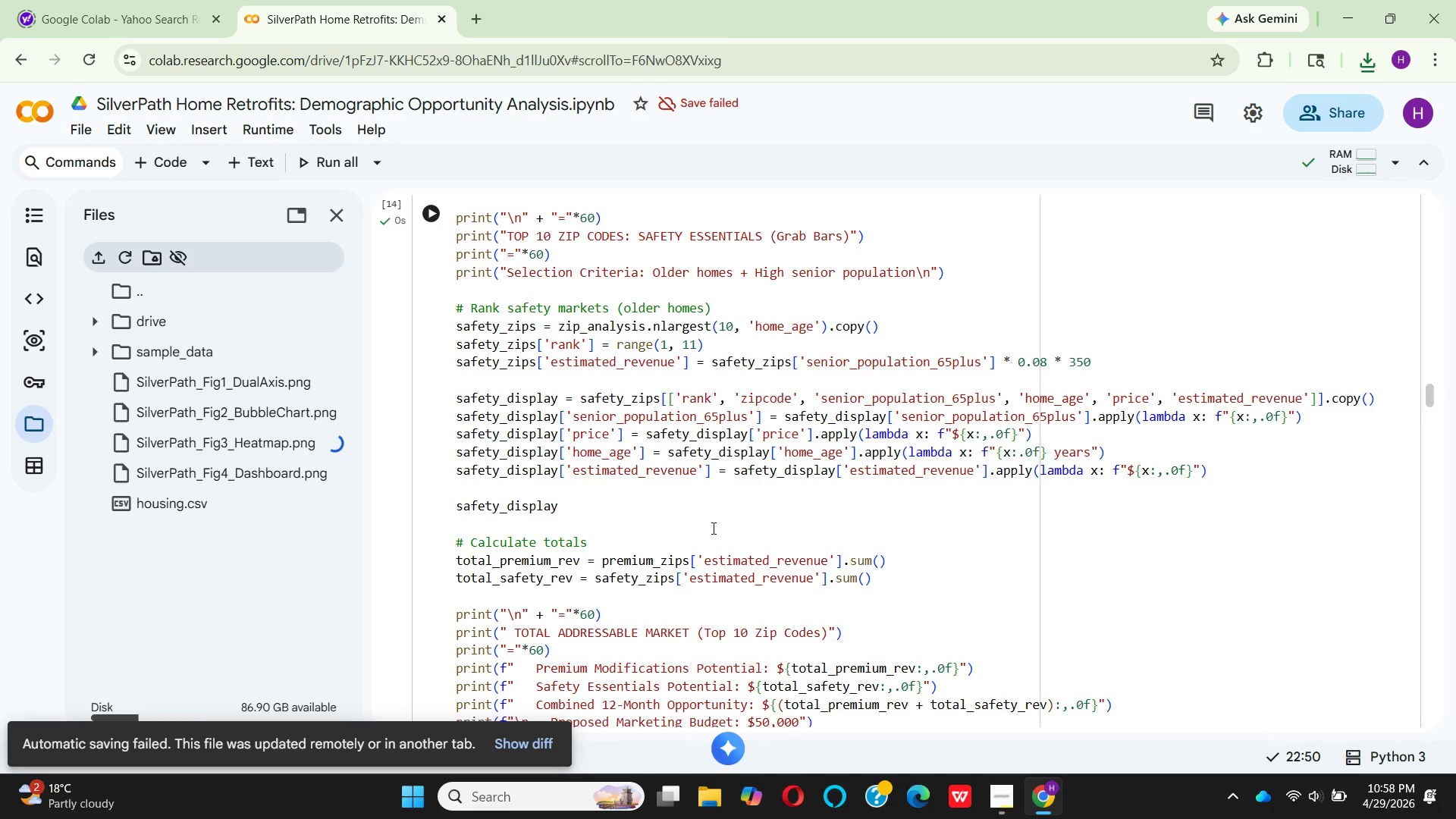 
wait(5.91)
 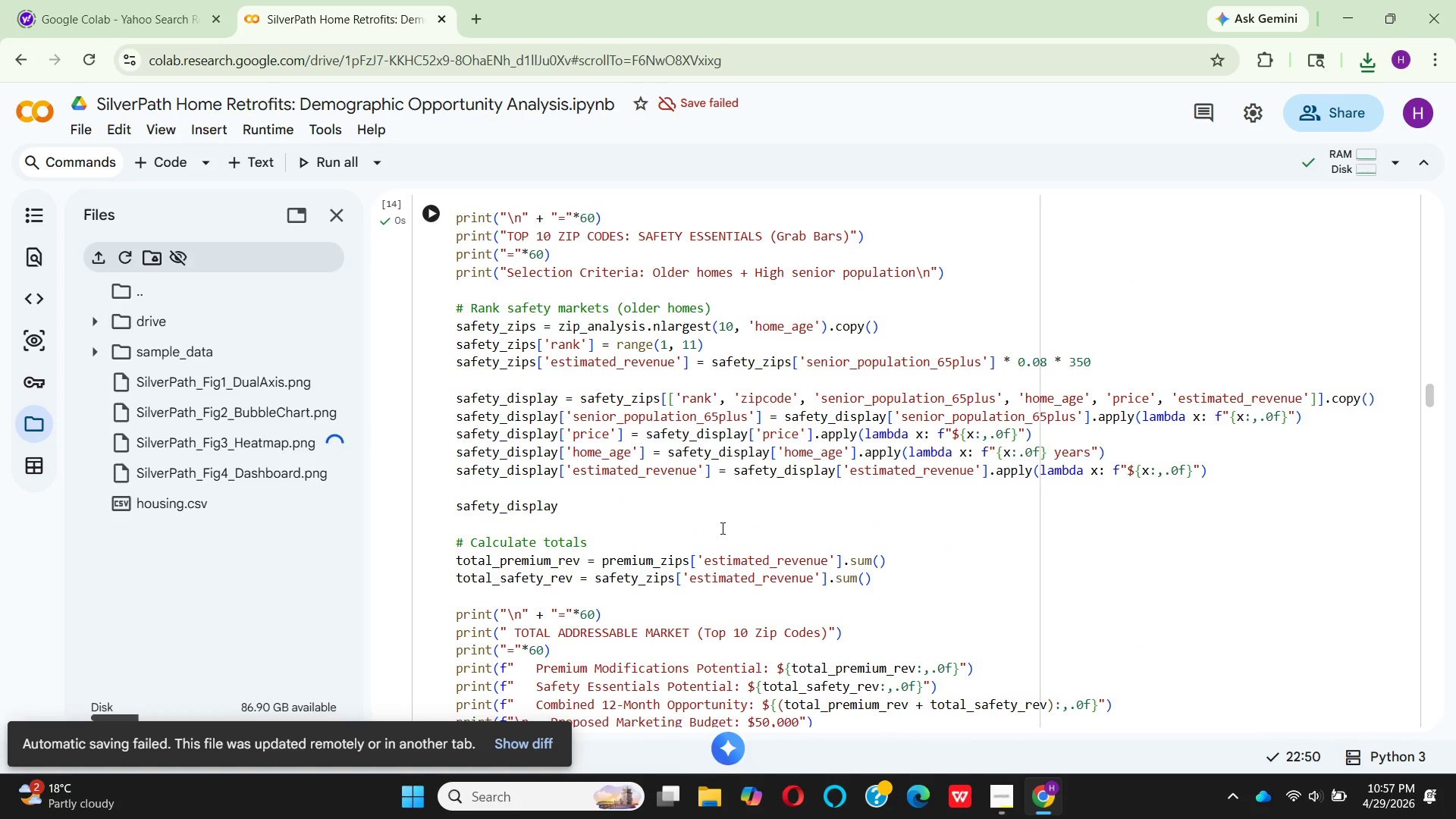 
scroll: coordinate [554, 503], scroll_direction: up, amount: 5.0
 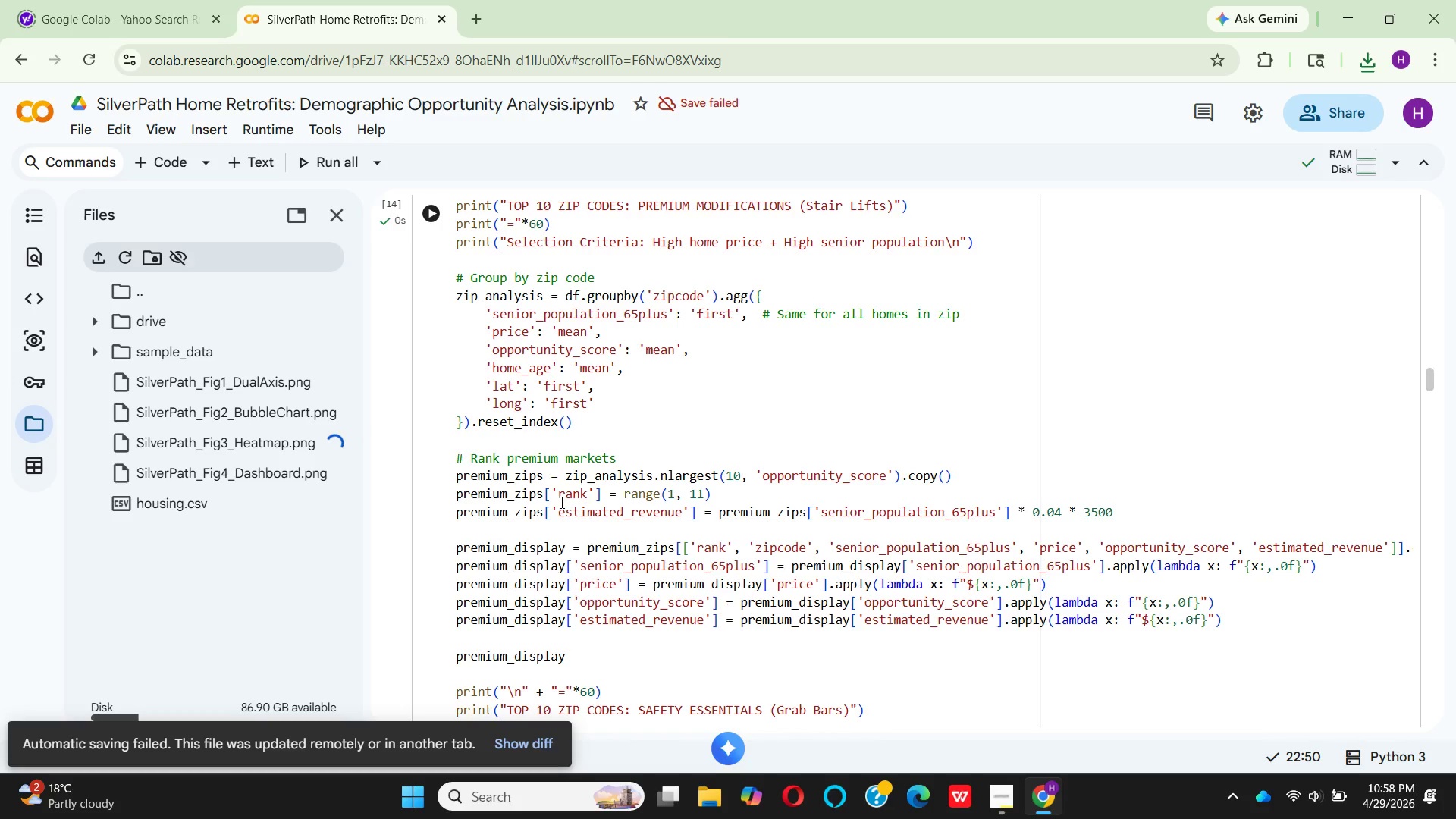 
wait(15.63)
 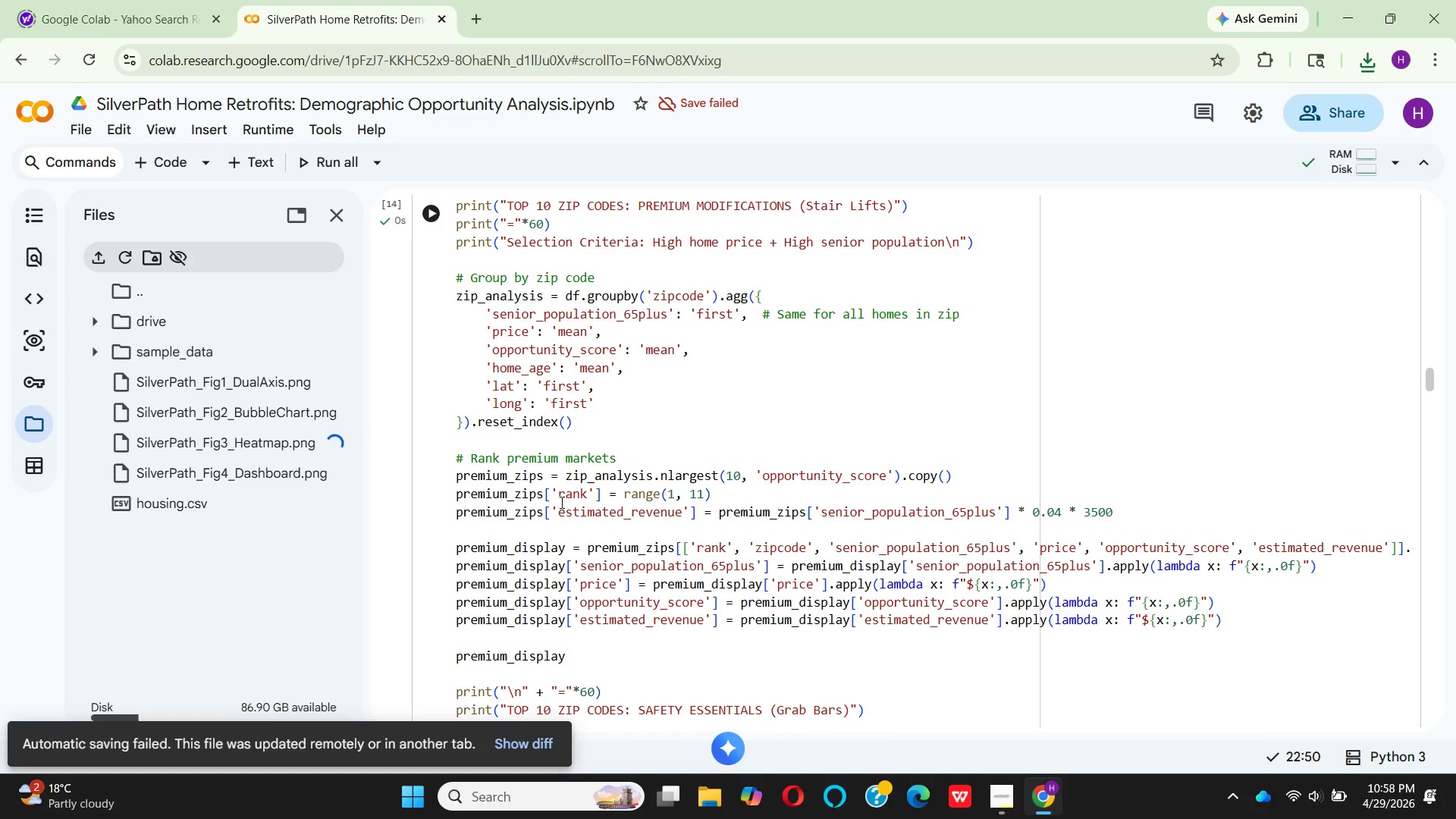 
scroll: coordinate [576, 523], scroll_direction: down, amount: 19.0
 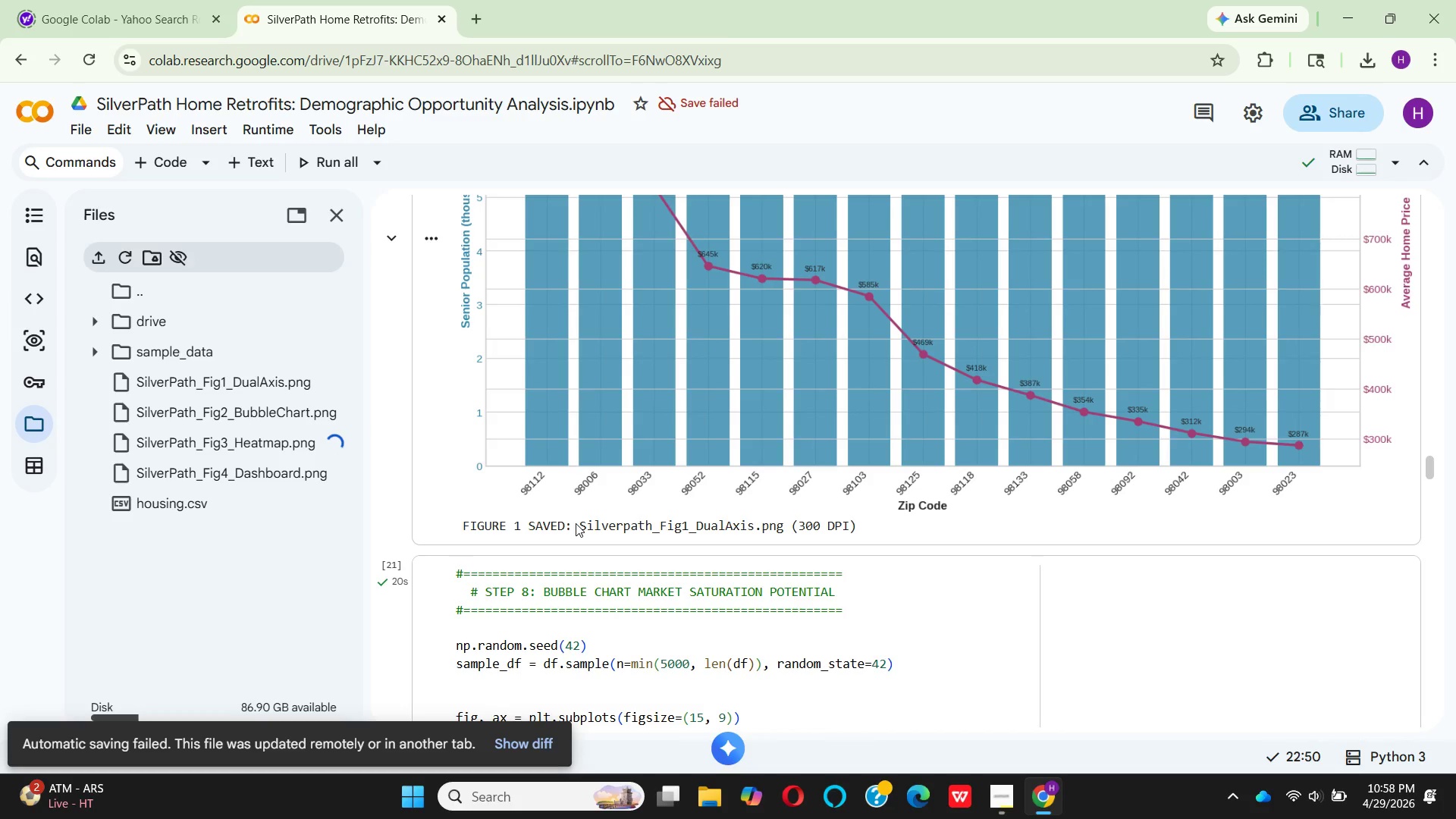 
wait(5.99)
 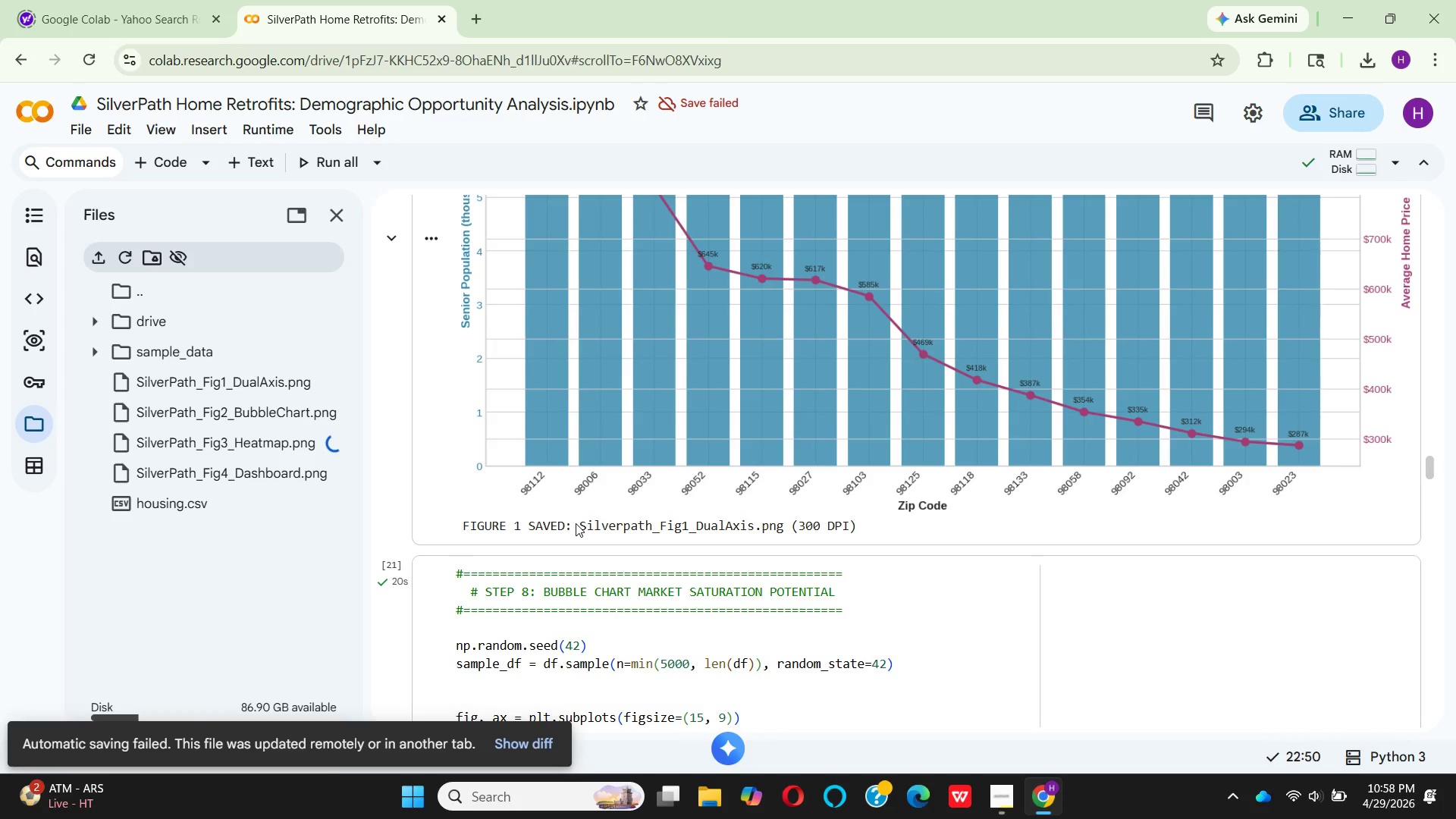 
scroll: coordinate [576, 522], scroll_direction: down, amount: 4.0
 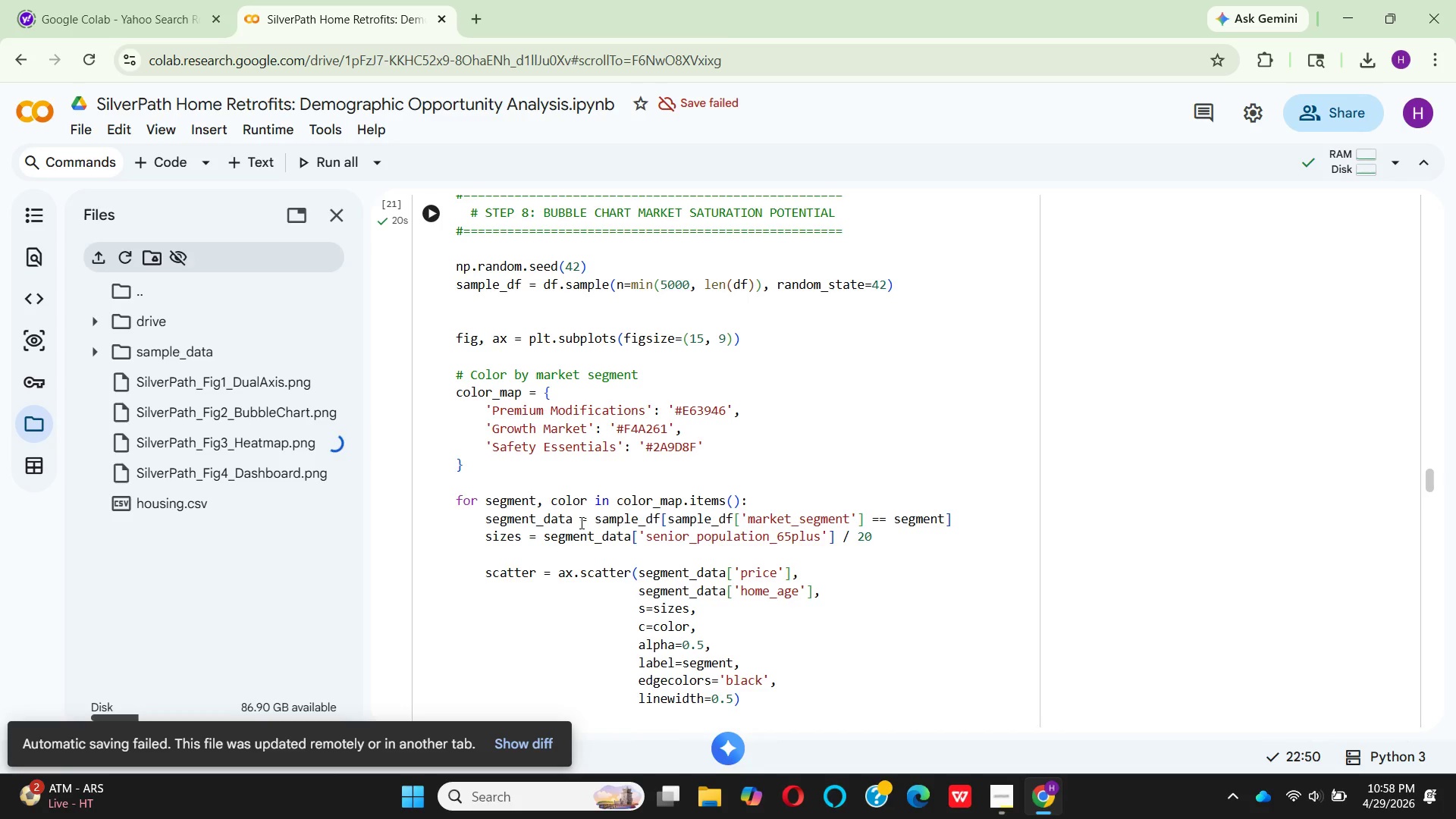 
wait(6.0)
 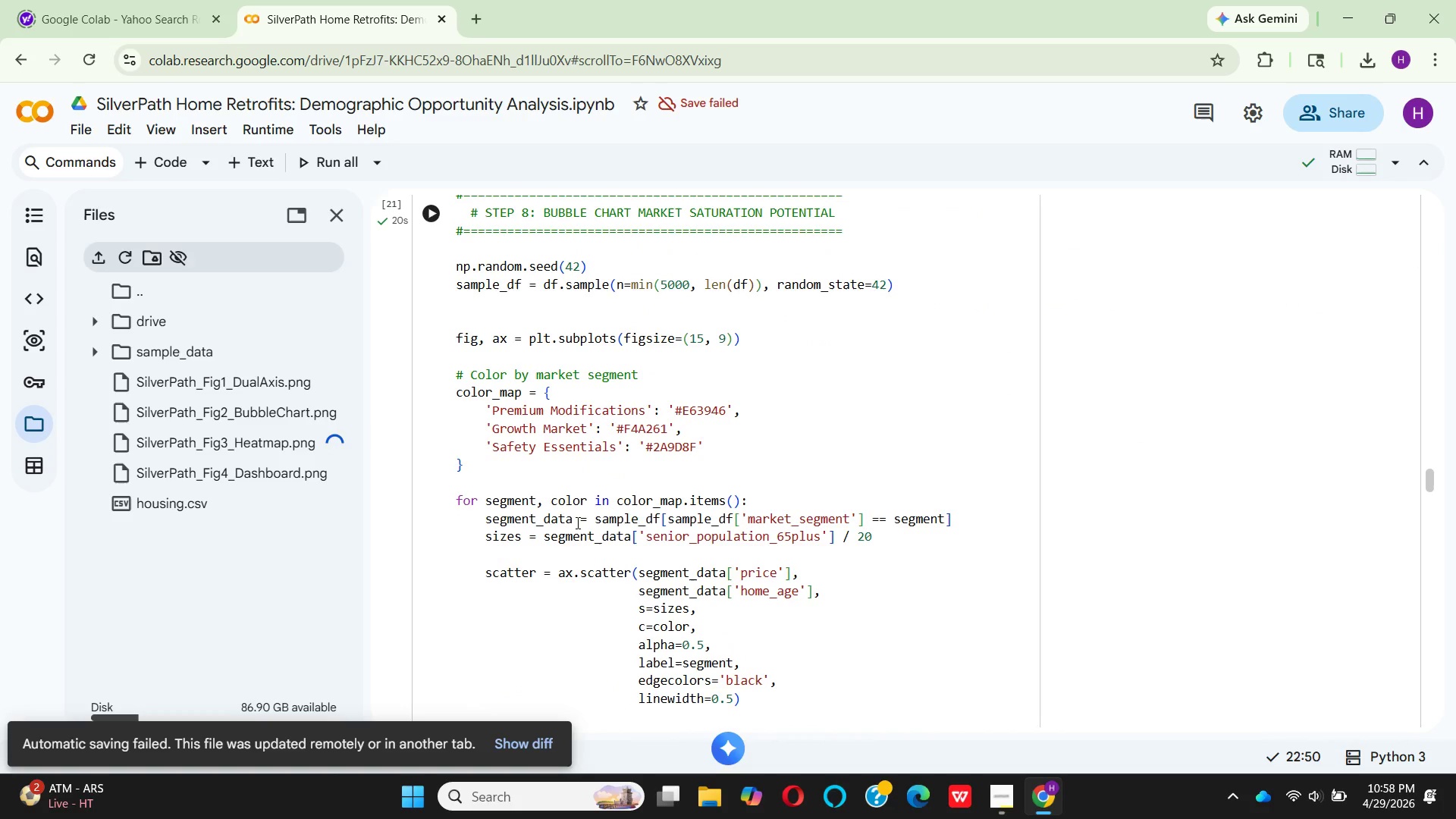 
scroll: coordinate [632, 521], scroll_direction: down, amount: 15.0
 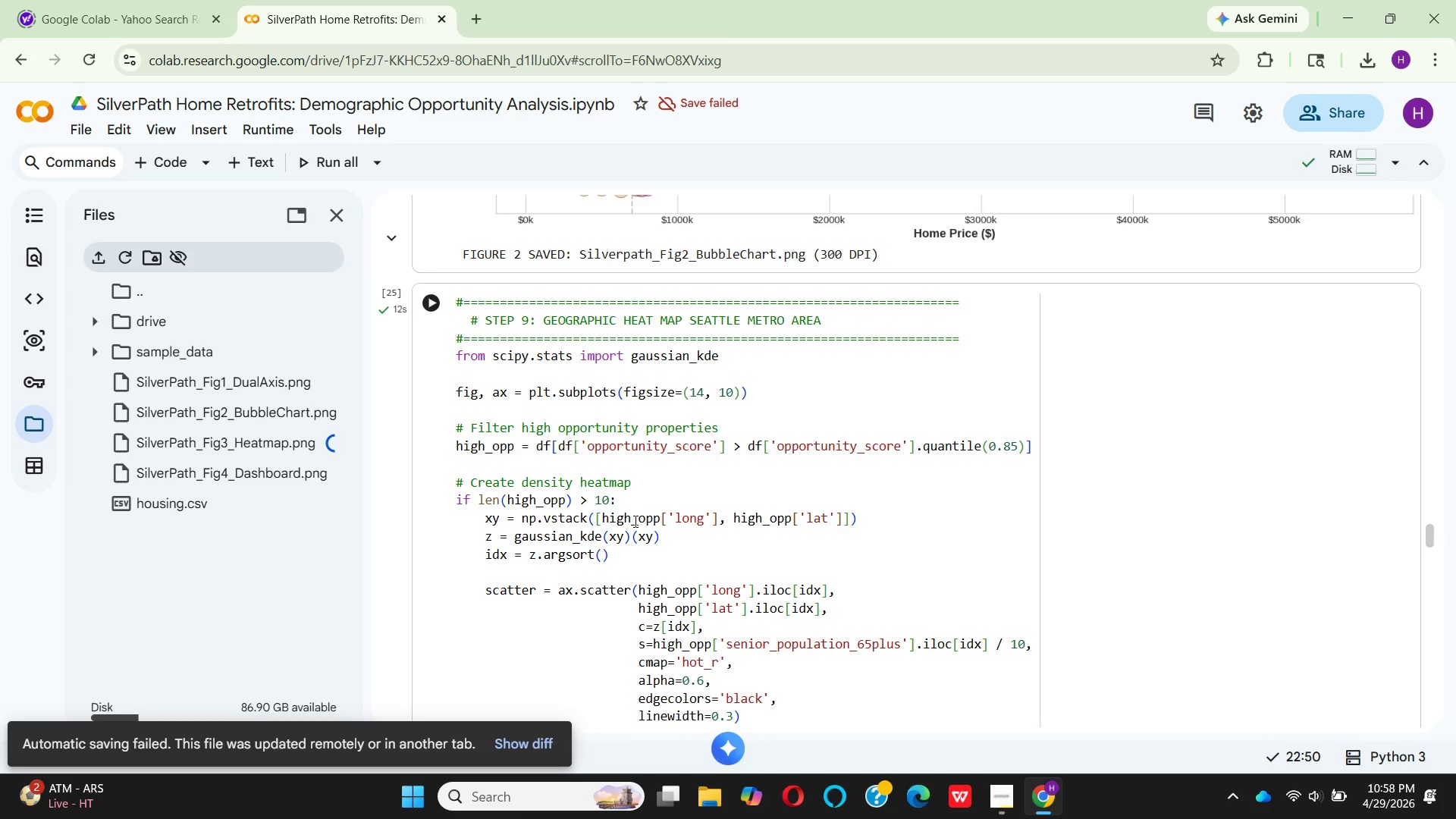 
wait(6.02)
 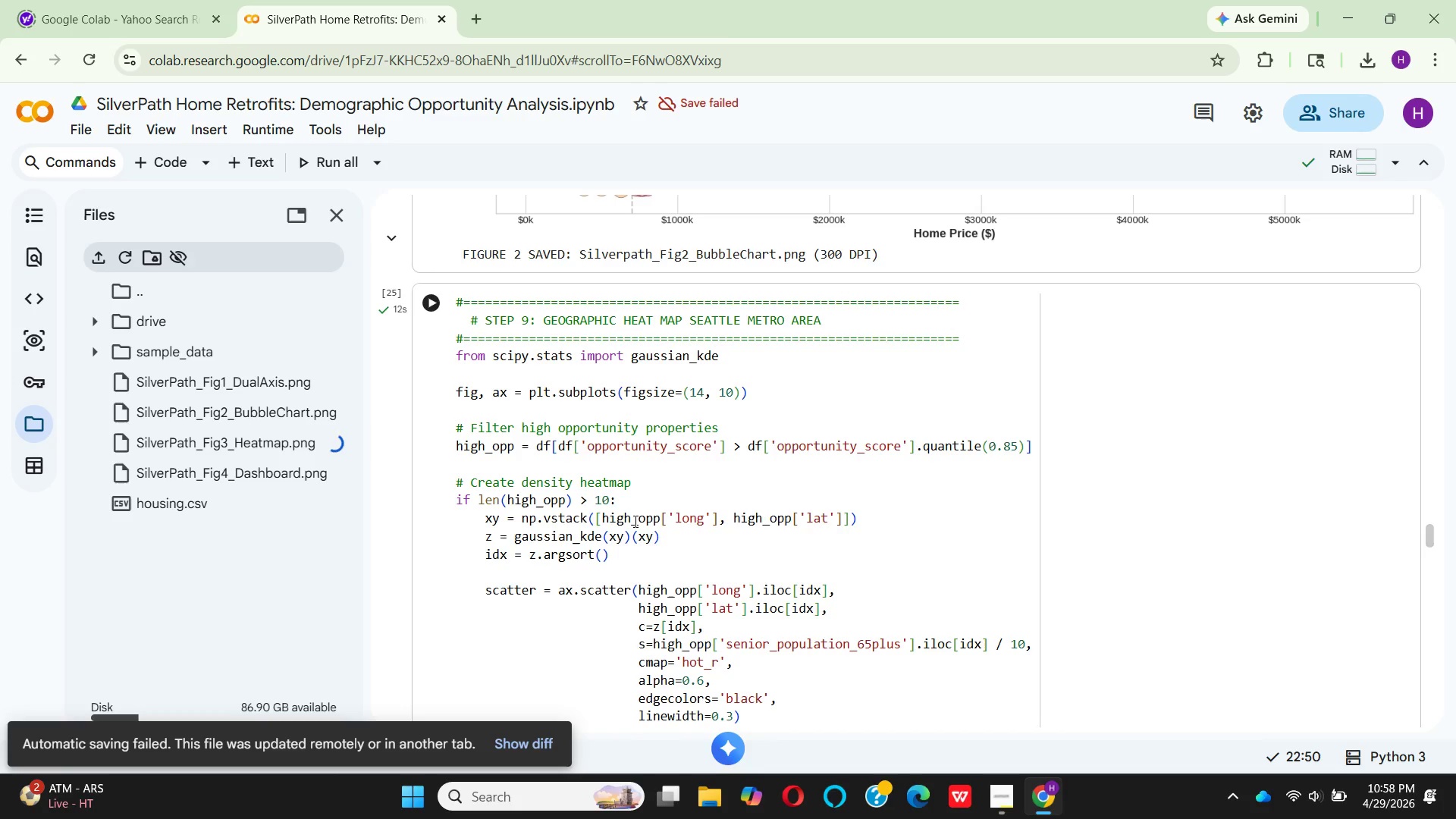 
scroll: coordinate [719, 517], scroll_direction: down, amount: 22.0
 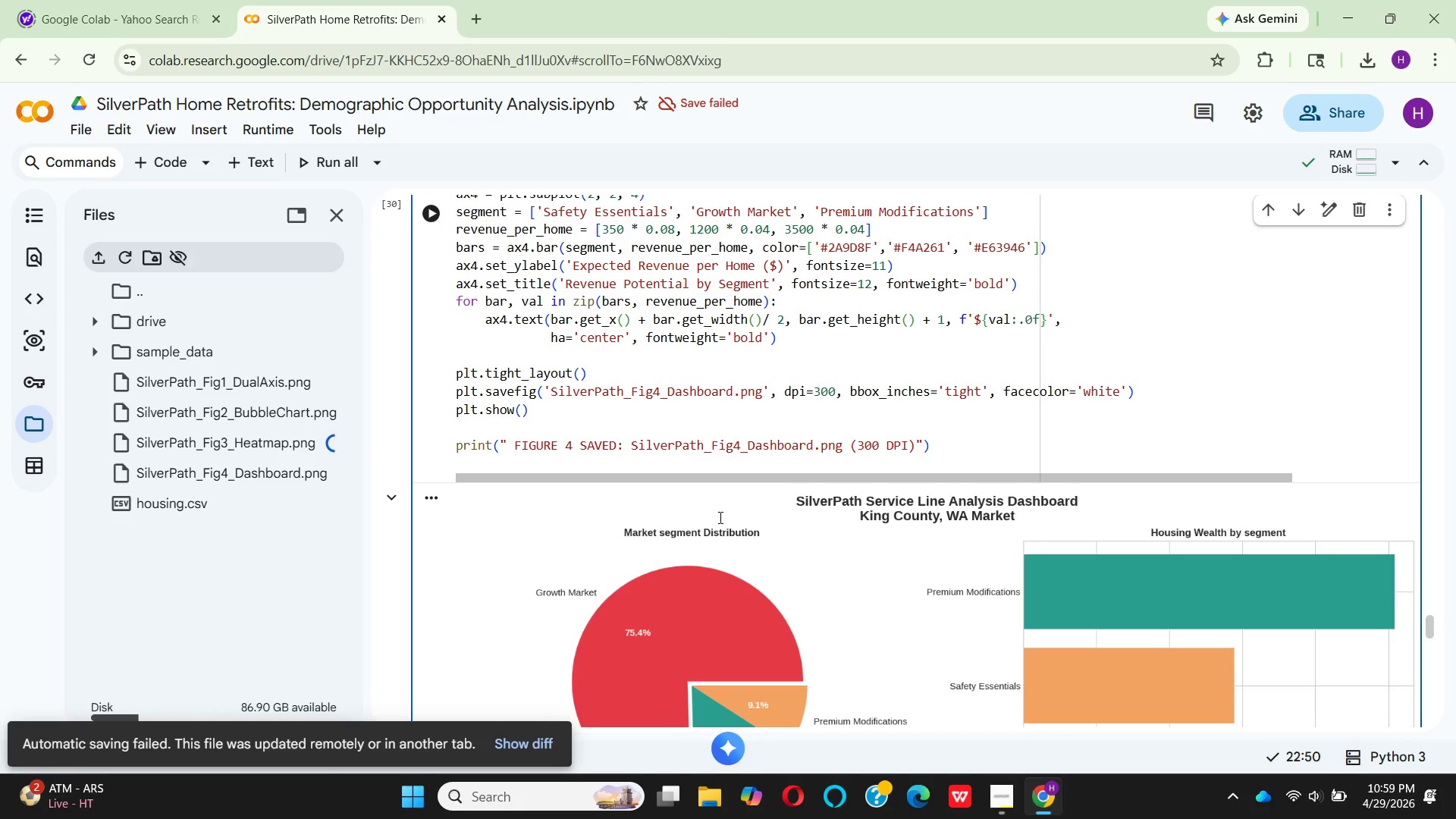 
wait(9.0)
 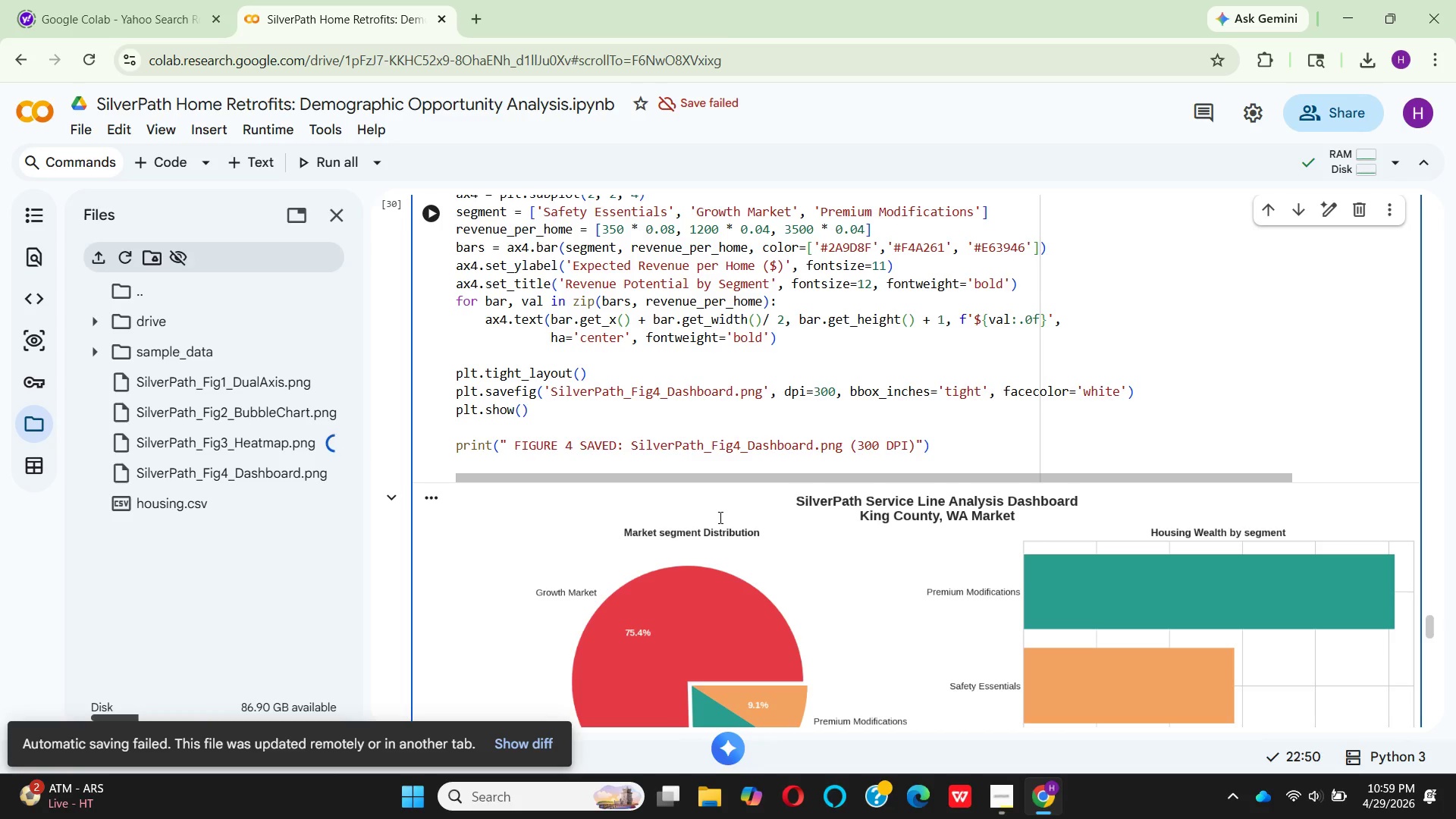 
scroll: coordinate [730, 542], scroll_direction: down, amount: 24.0
 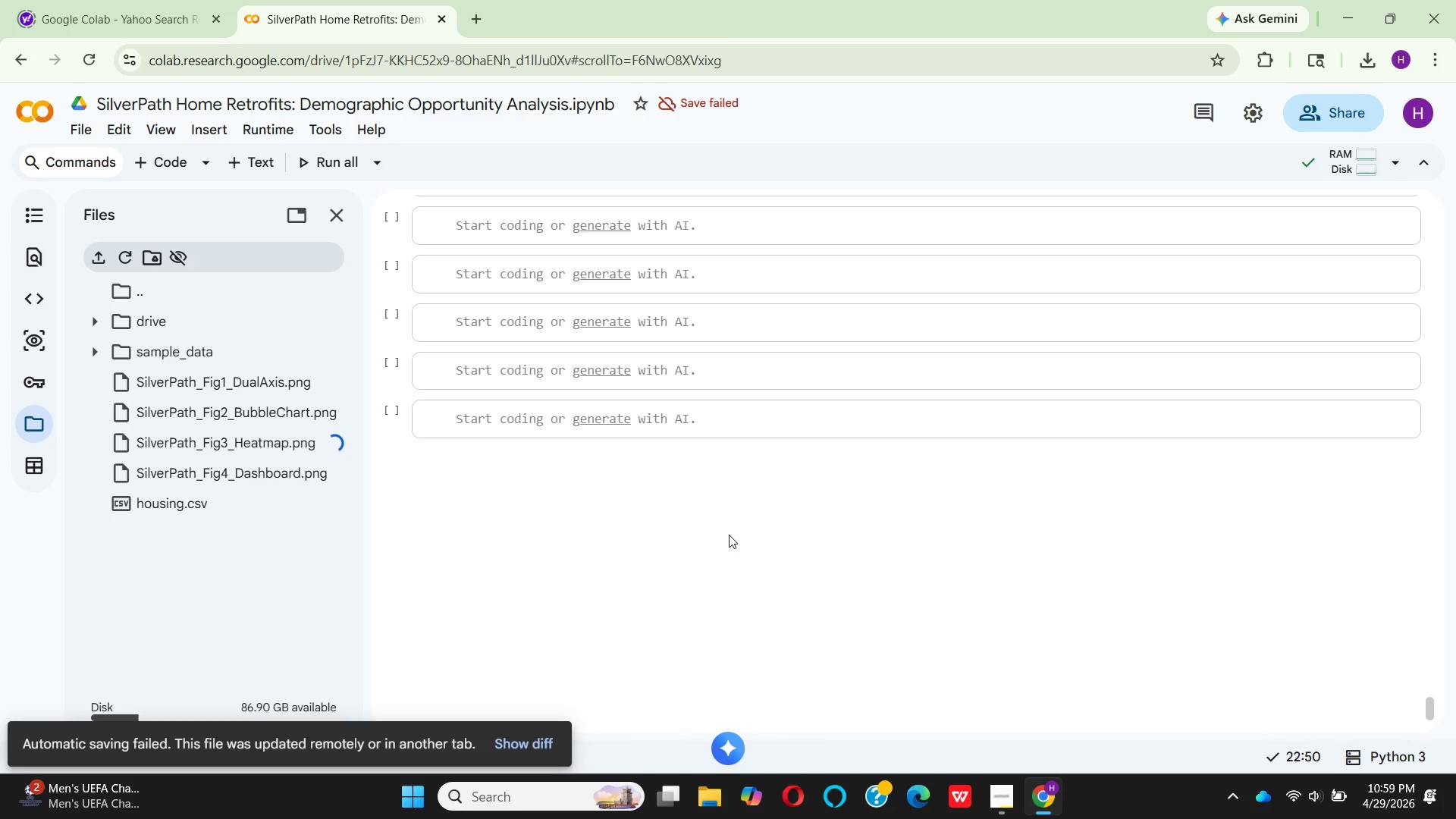 
wait(12.81)
 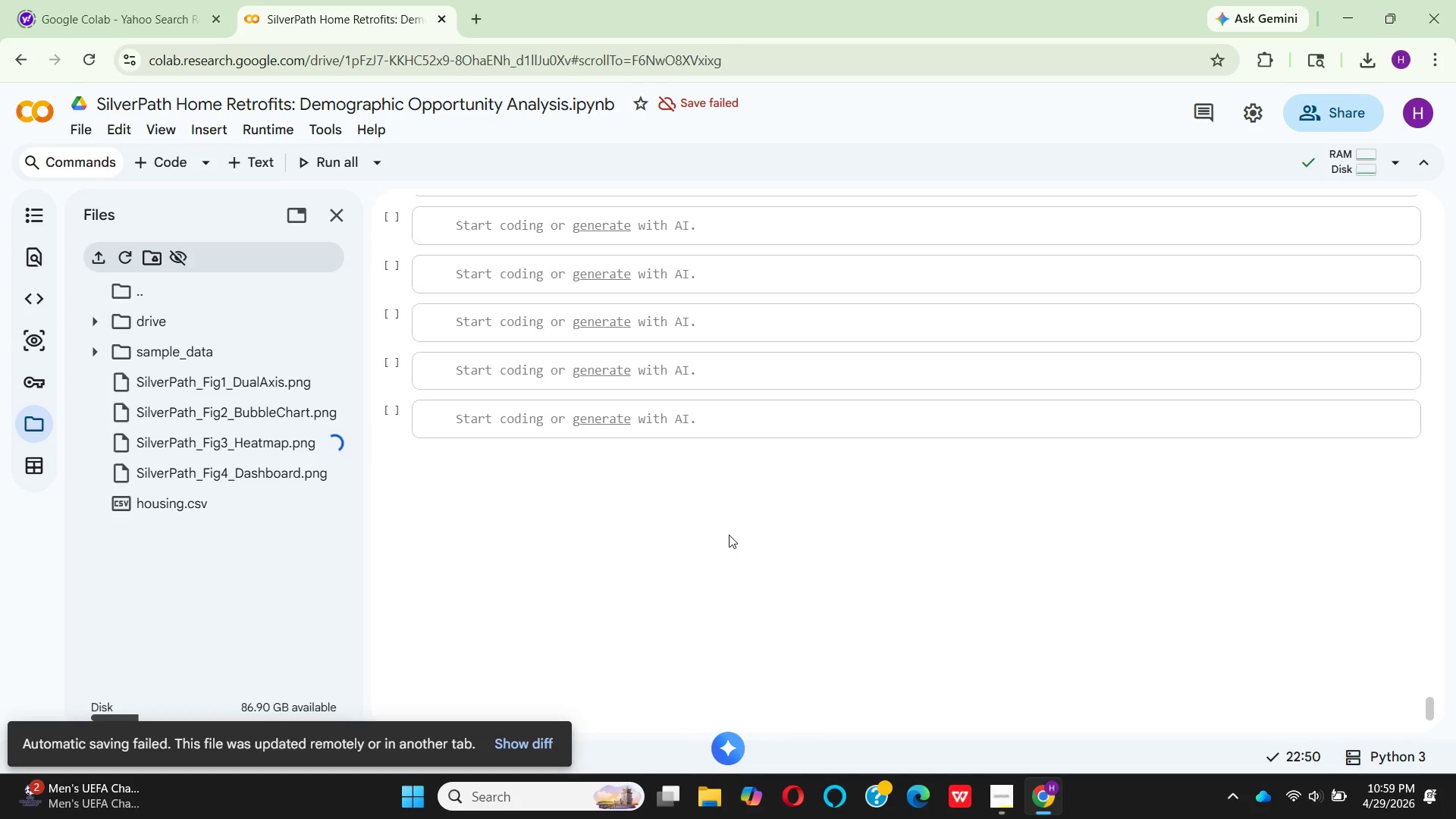 
left_click([993, 802])